 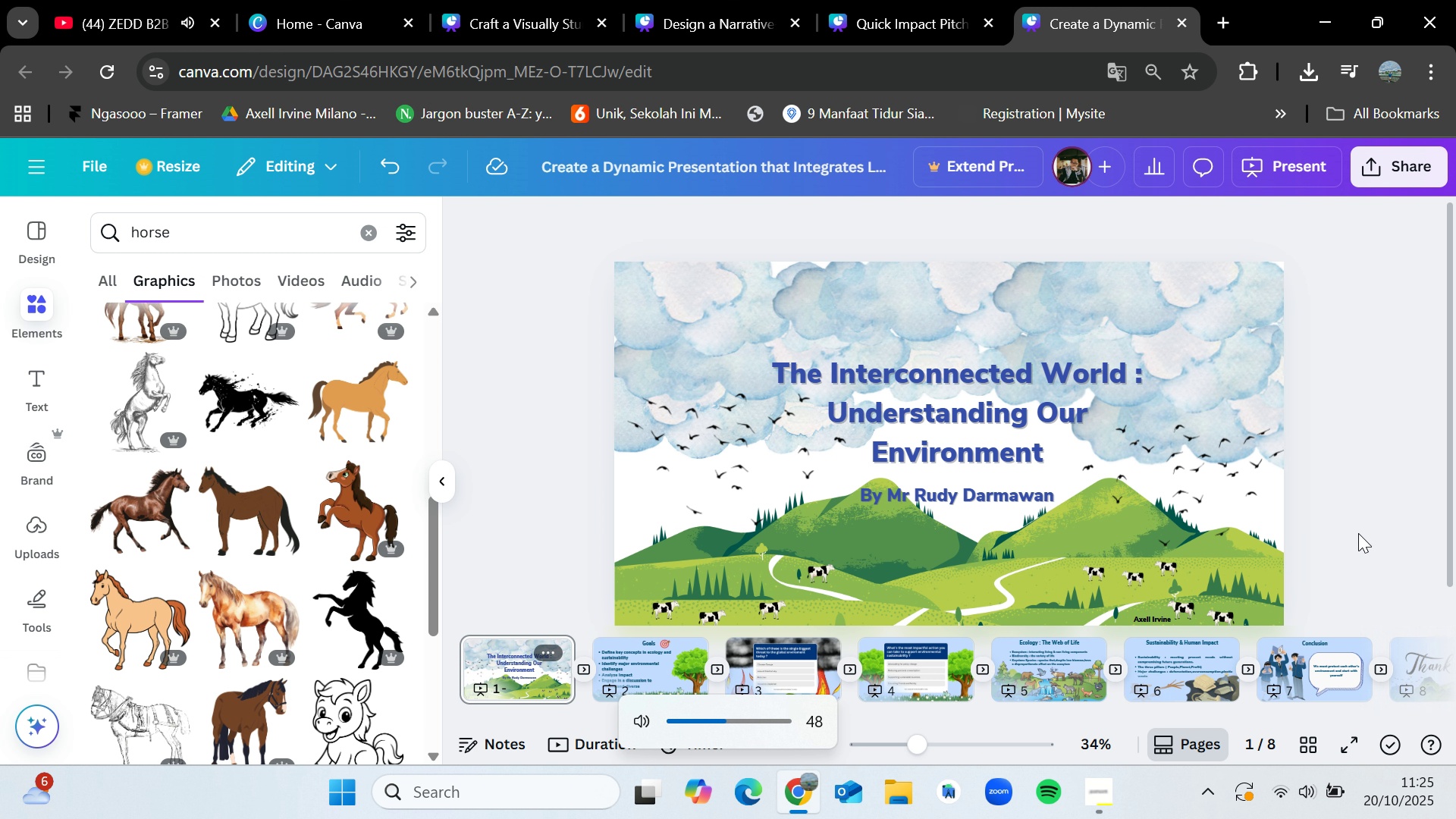 
left_click_drag(start_coordinate=[1156, 618], to_coordinate=[1003, 616])
 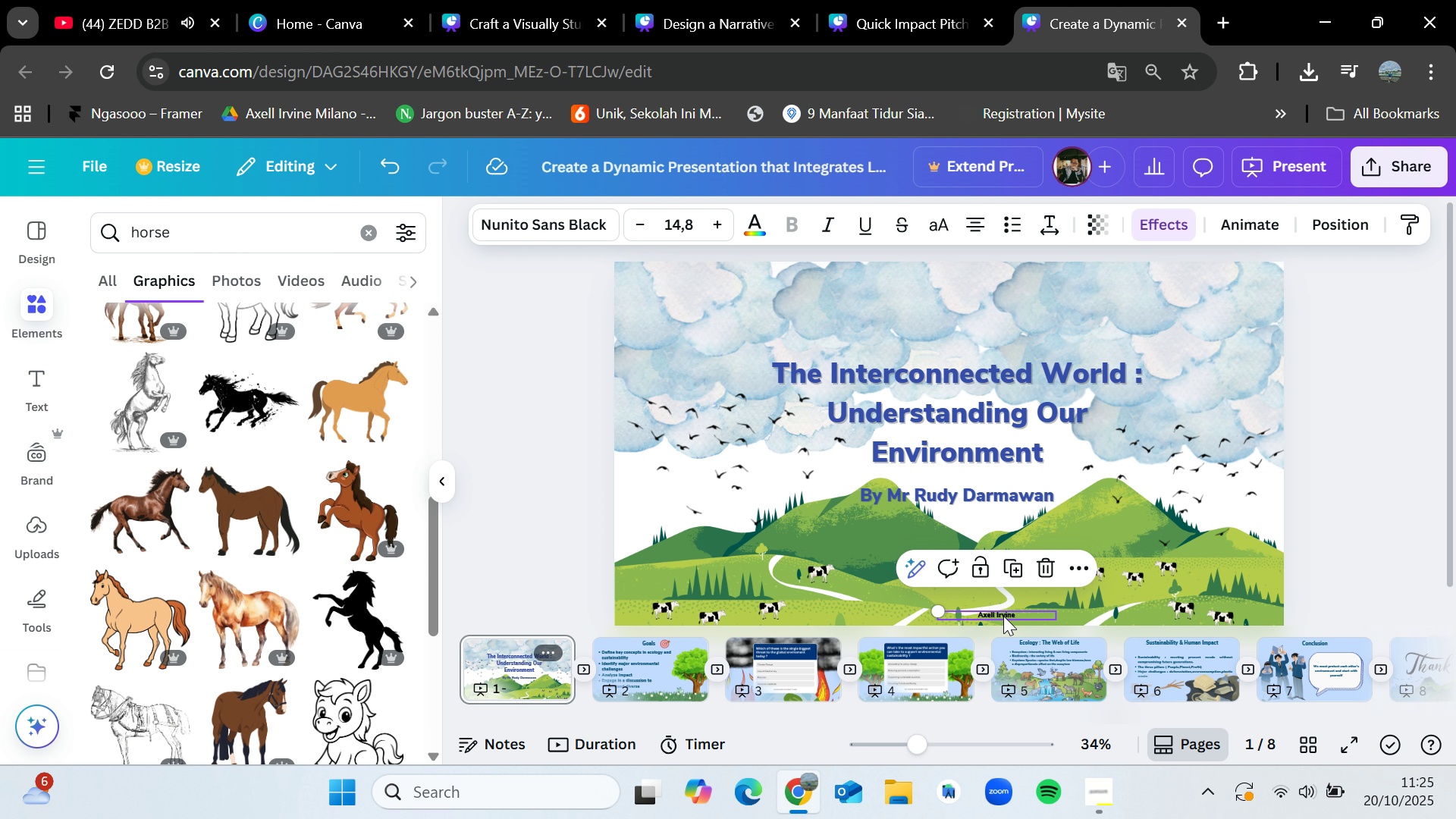 
key(Delete)
 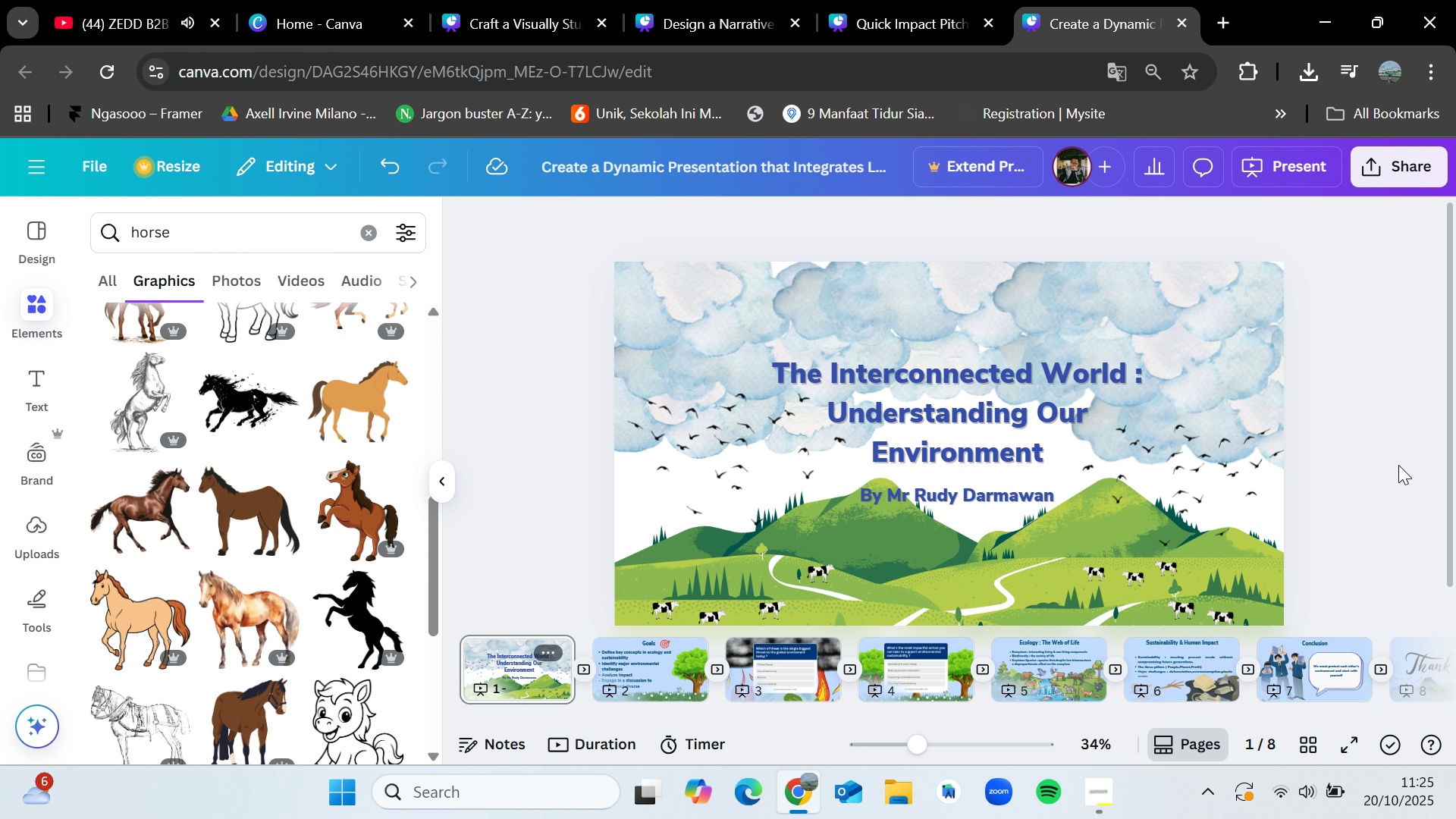 
left_click([1398, 465])
 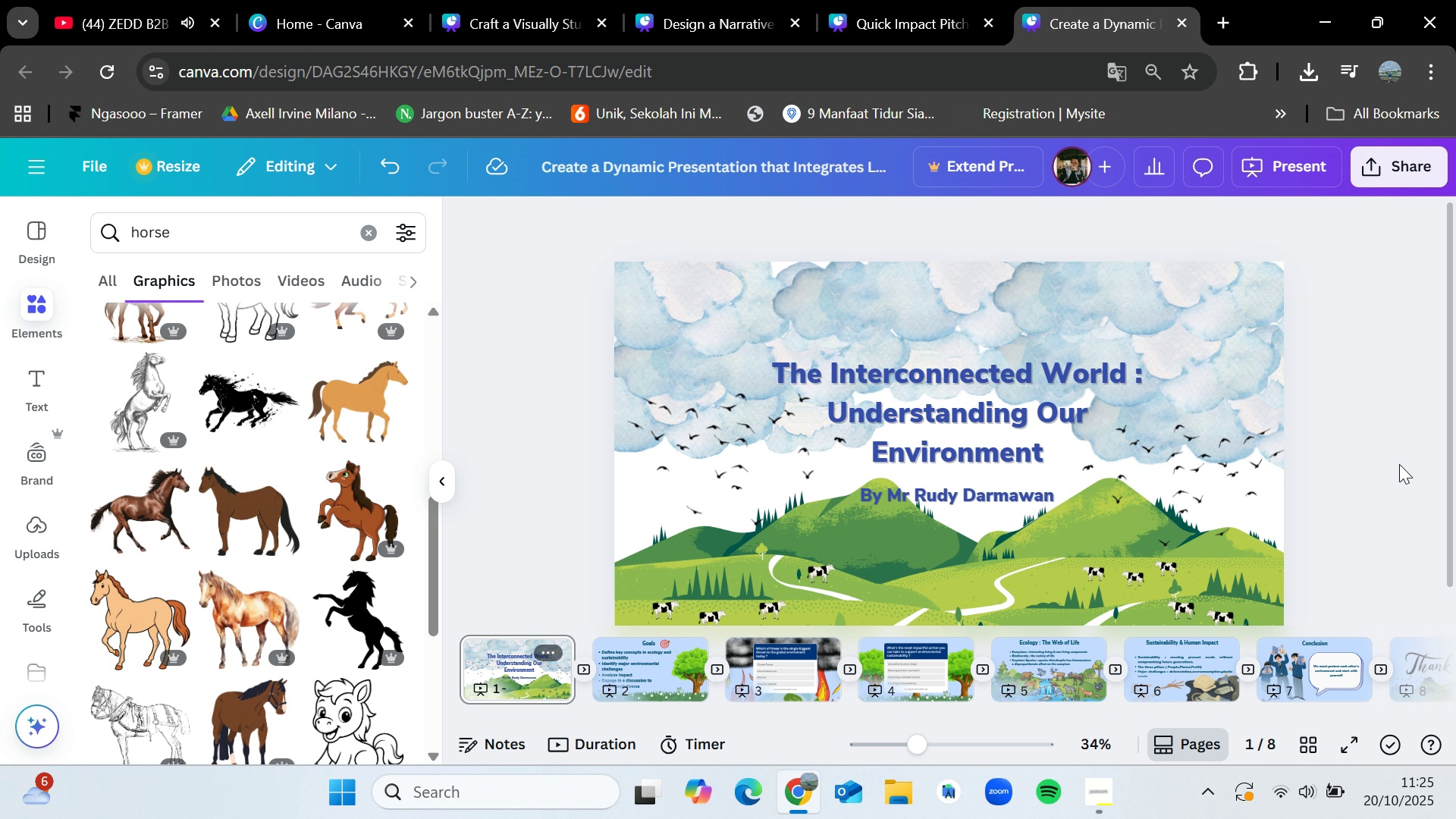 
wait(9.42)
 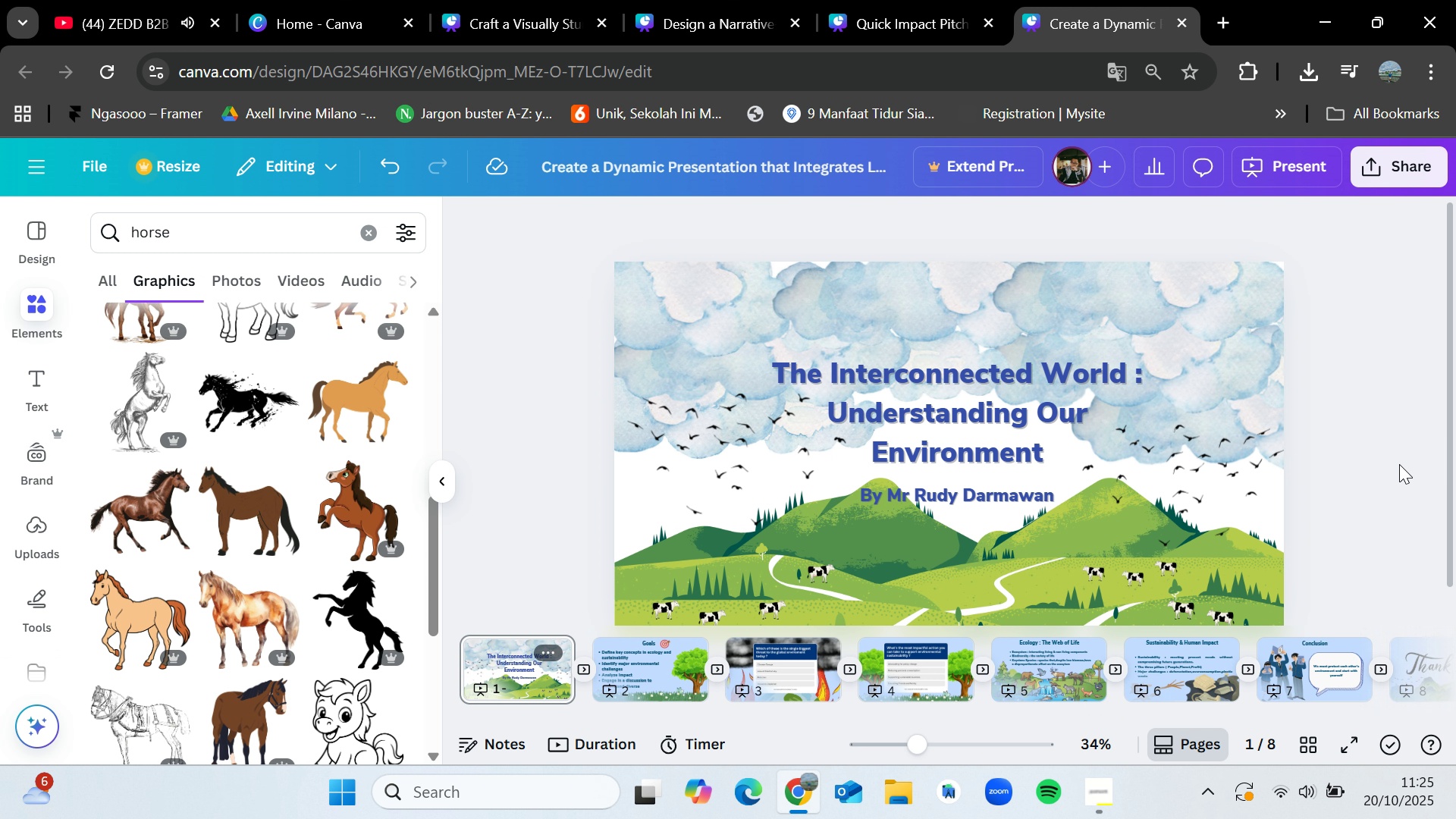 
left_click([1114, 791])